 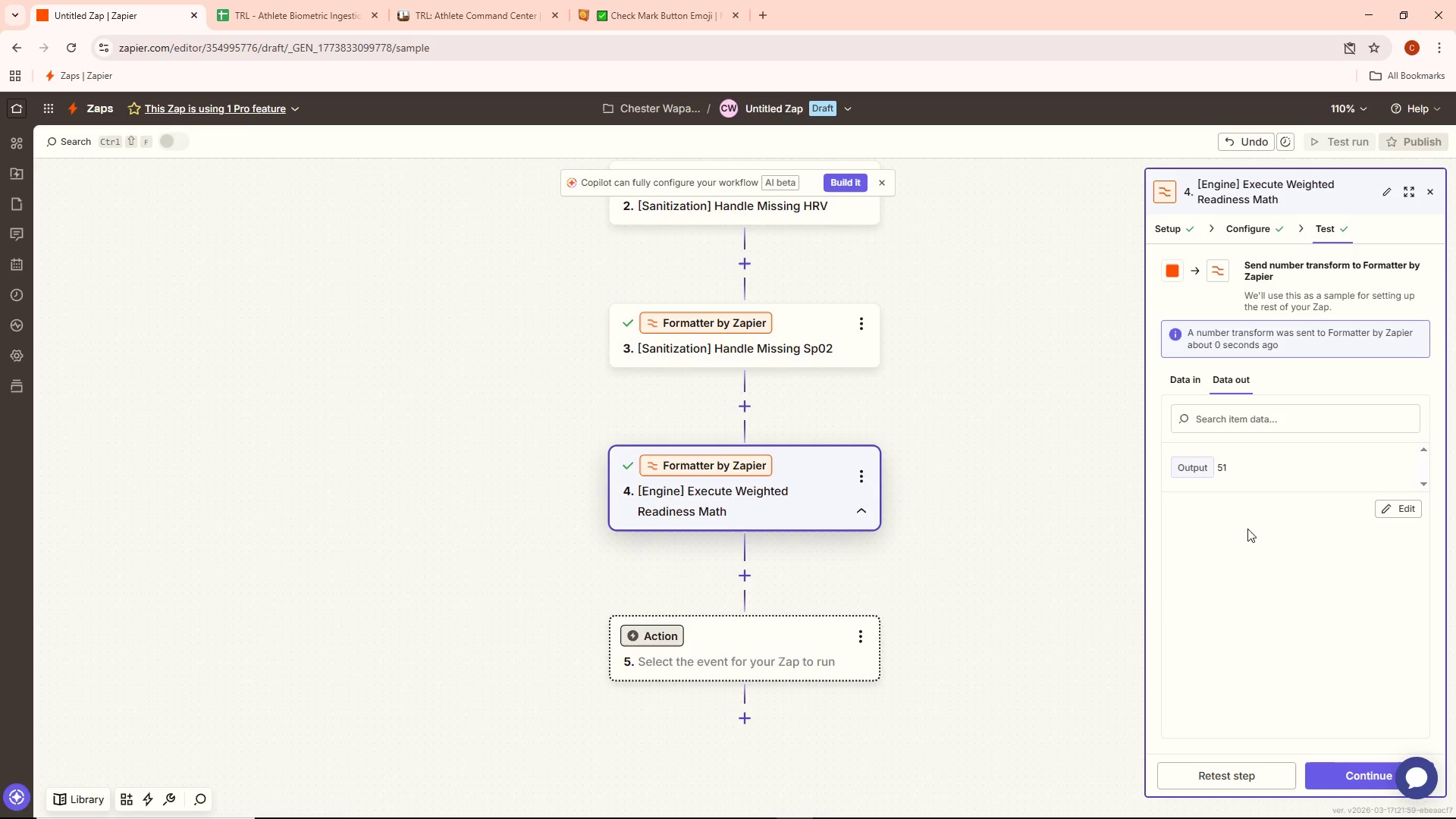 
scroll: coordinate [861, 592], scroll_direction: down, amount: 2.0
 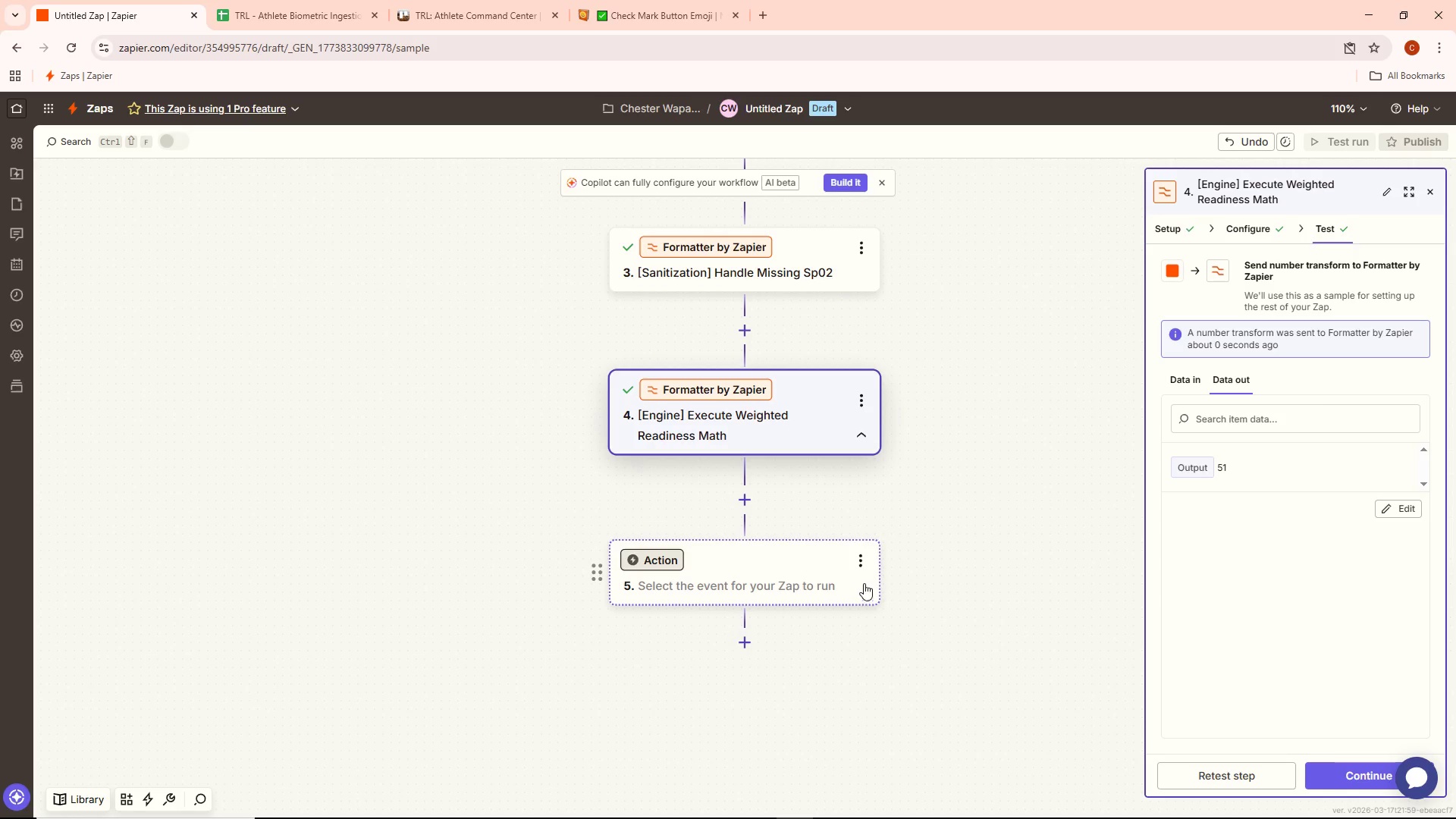 
scroll: coordinate [952, 558], scroll_direction: up, amount: 3.0
 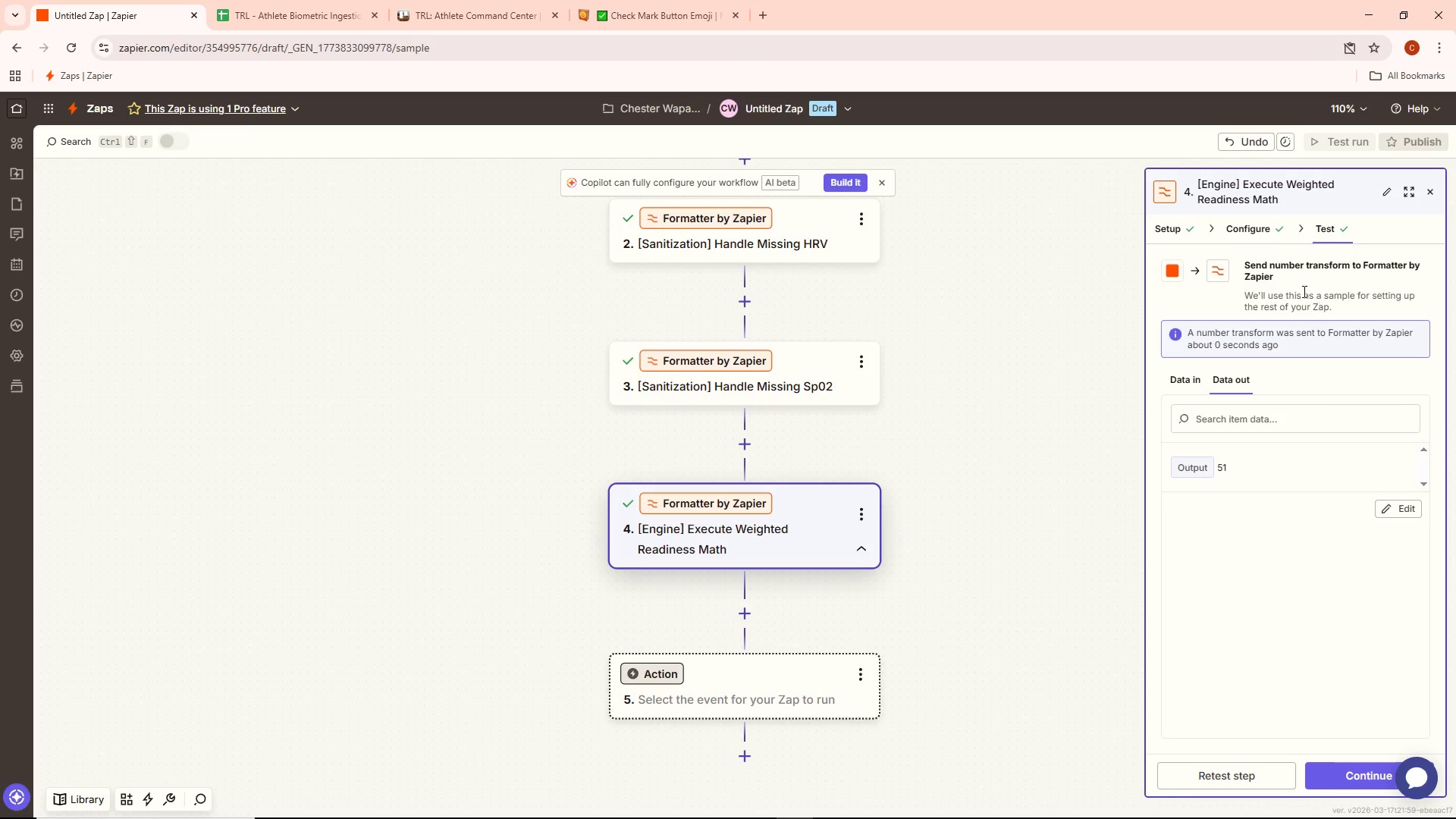 
left_click([1257, 237])
 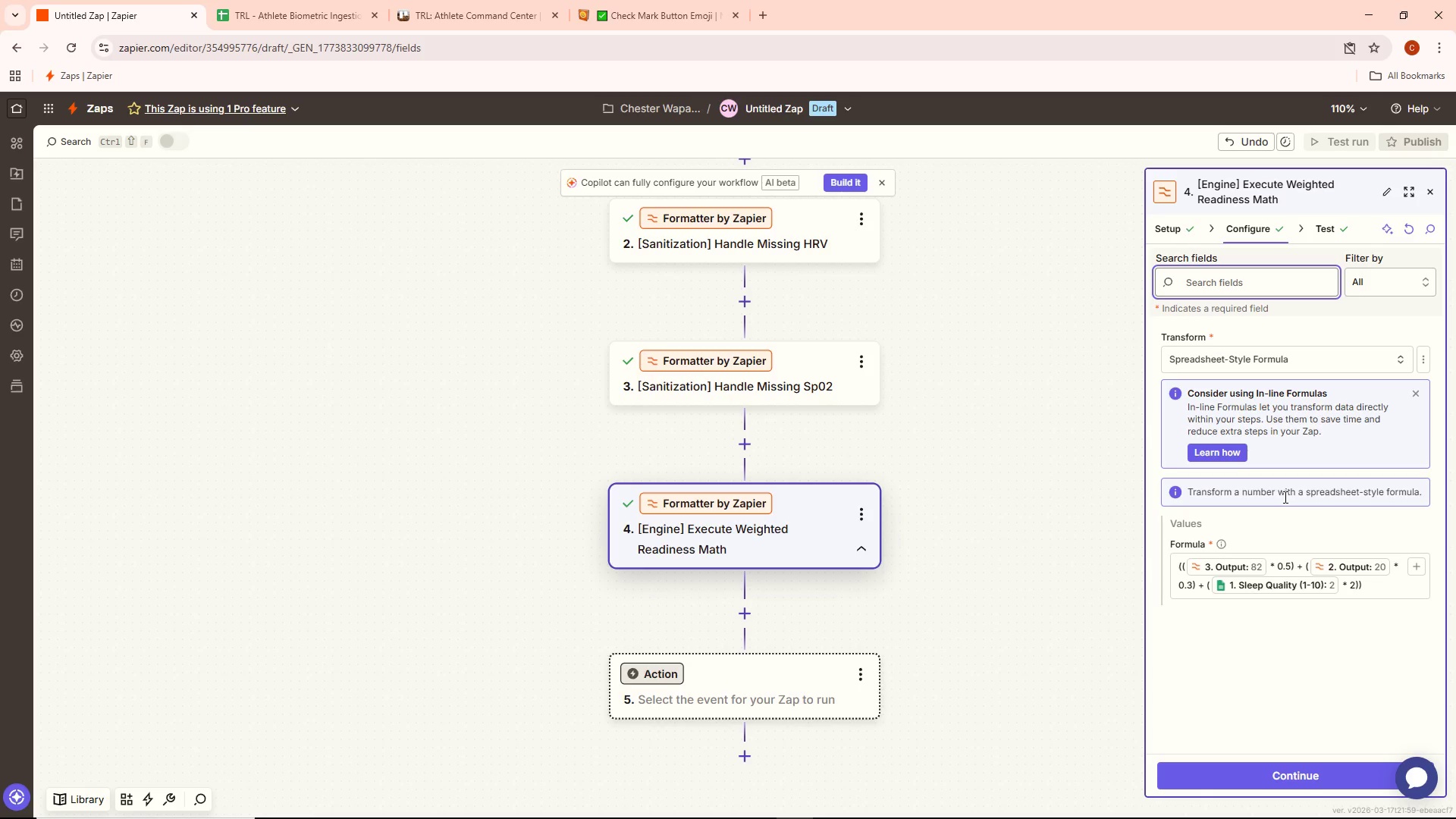 
wait(36.78)
 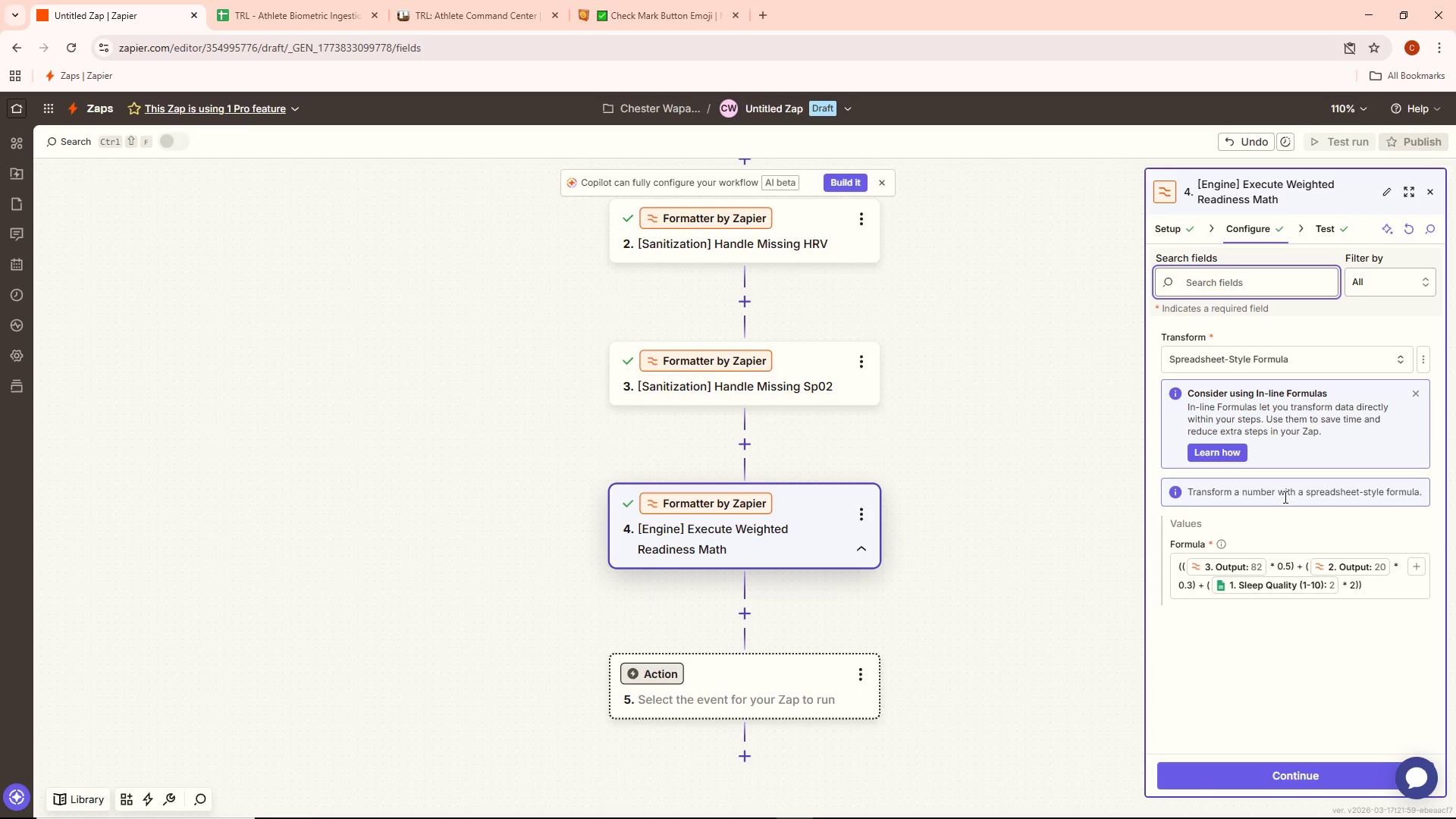 
left_click([1043, 406])
 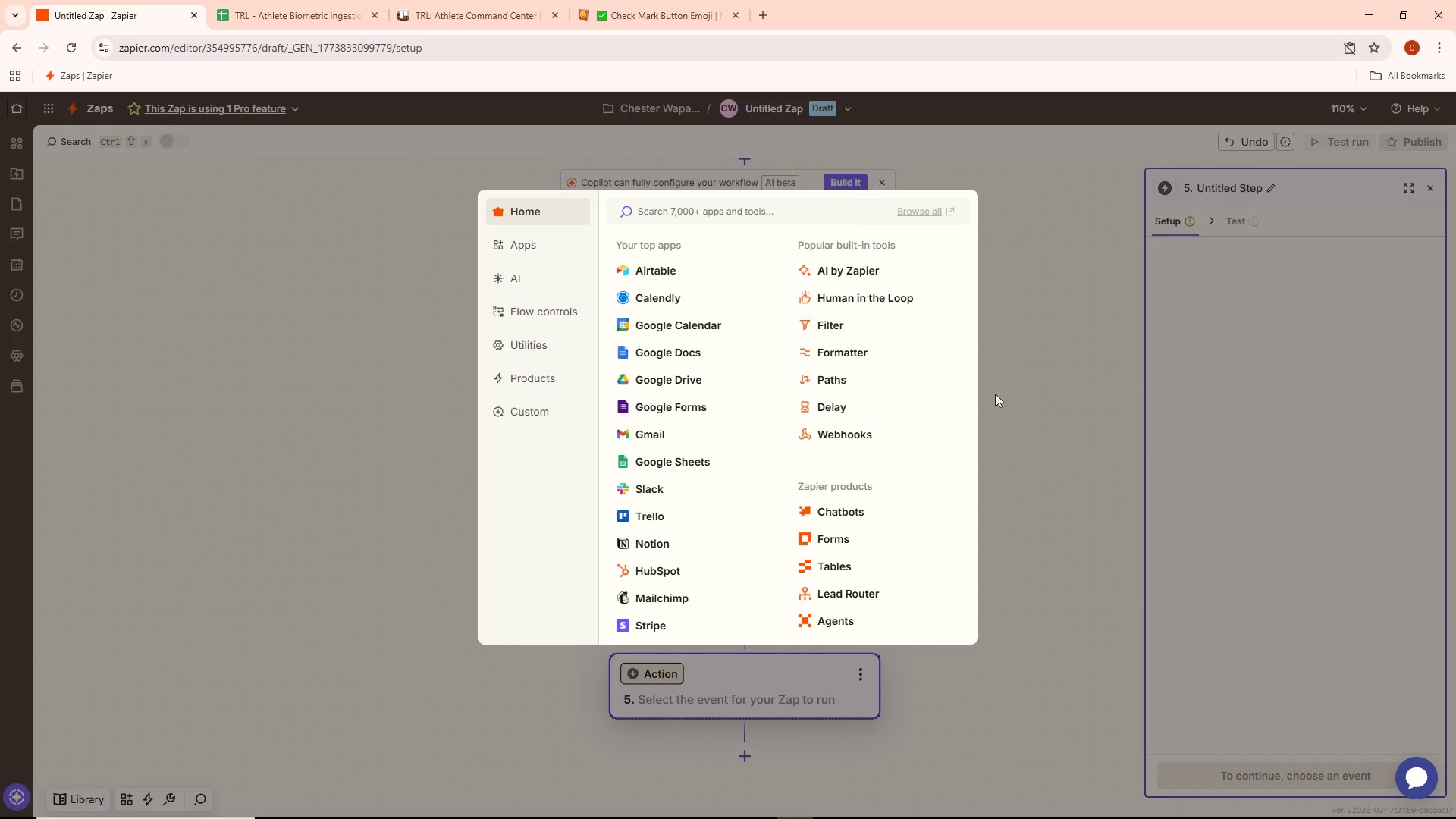 
scroll: coordinate [830, 427], scroll_direction: down, amount: 5.0
 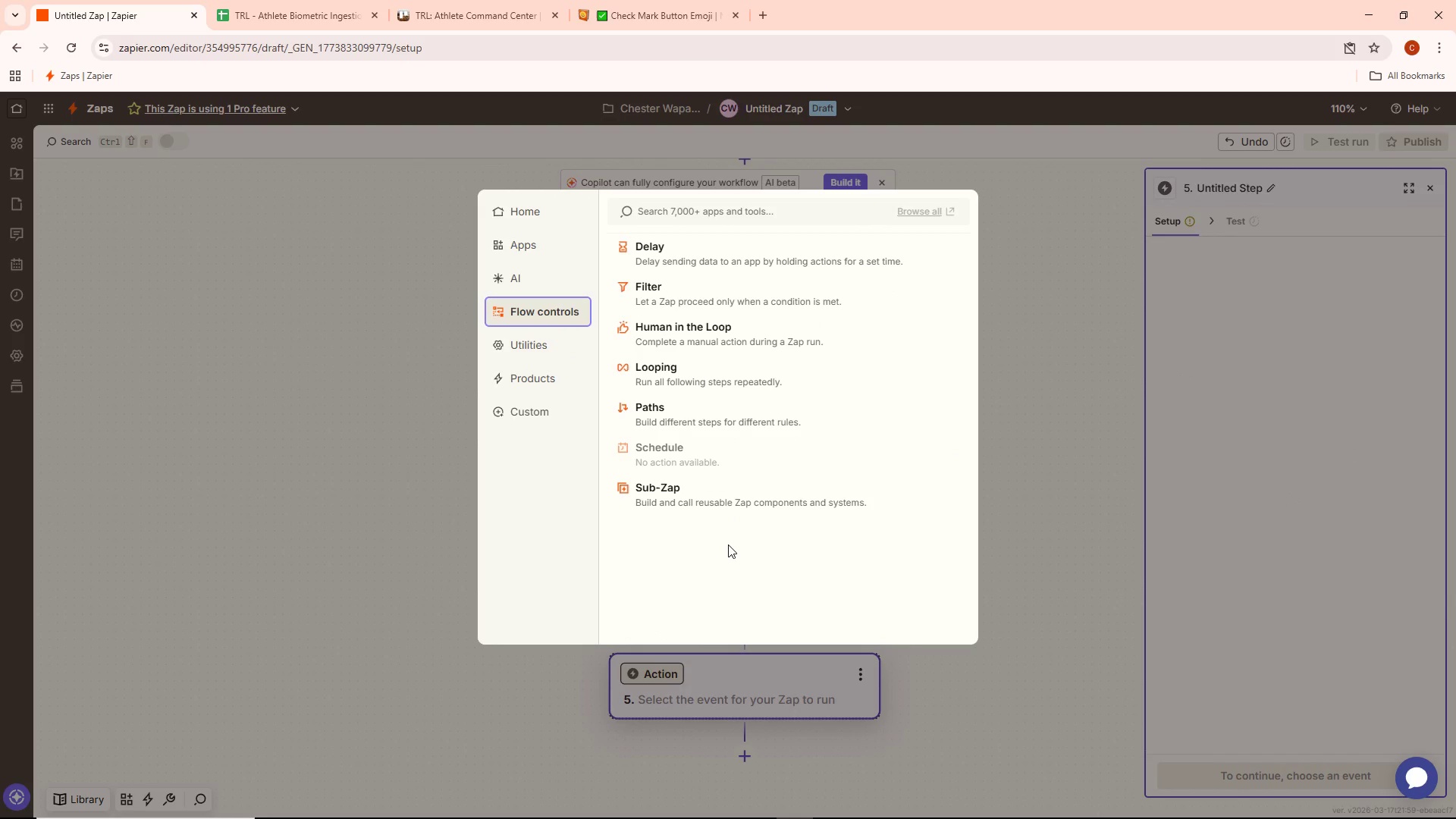 
wait(33.45)
 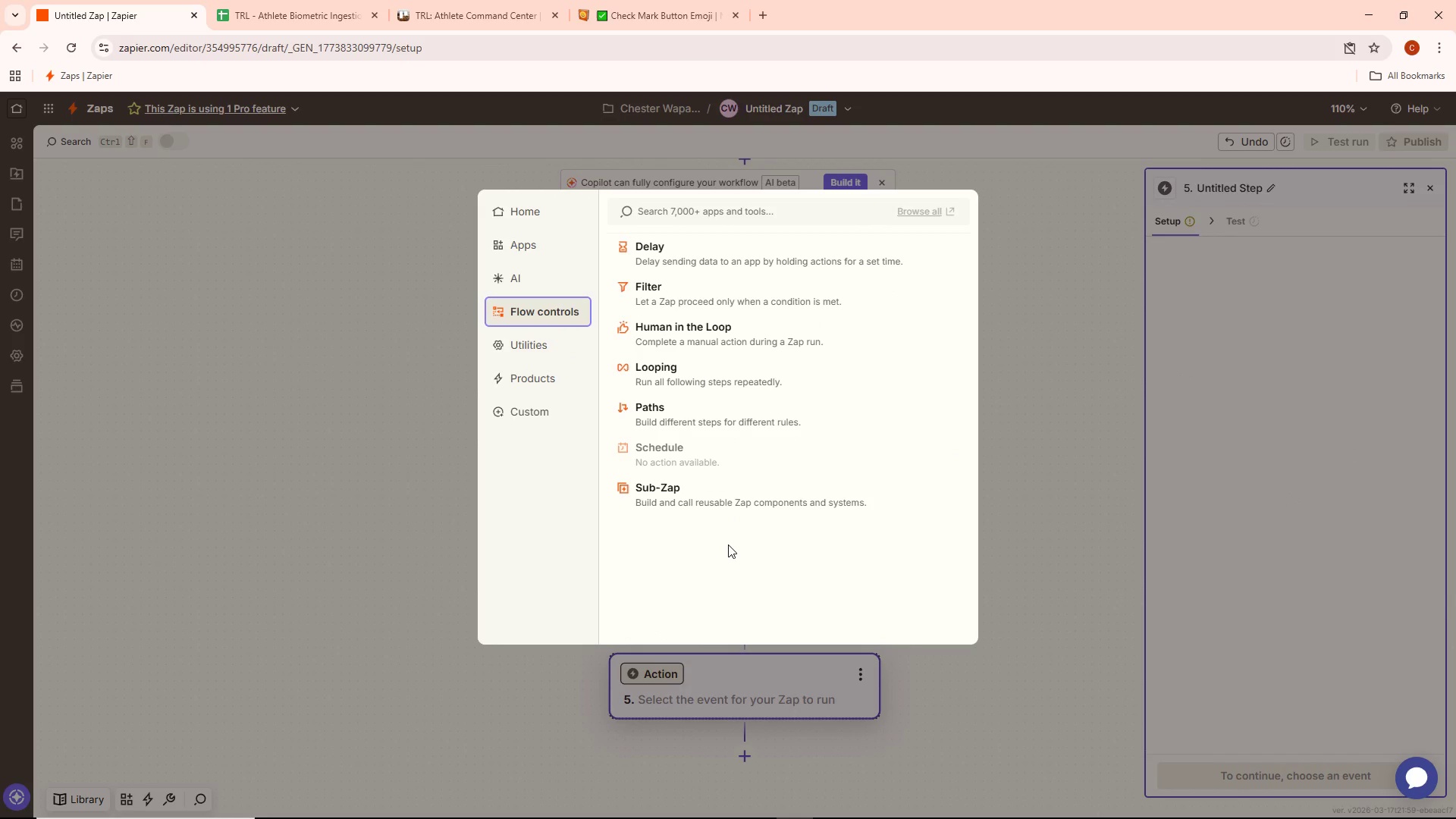 
scroll: coordinate [715, 504], scroll_direction: down, amount: 2.0
 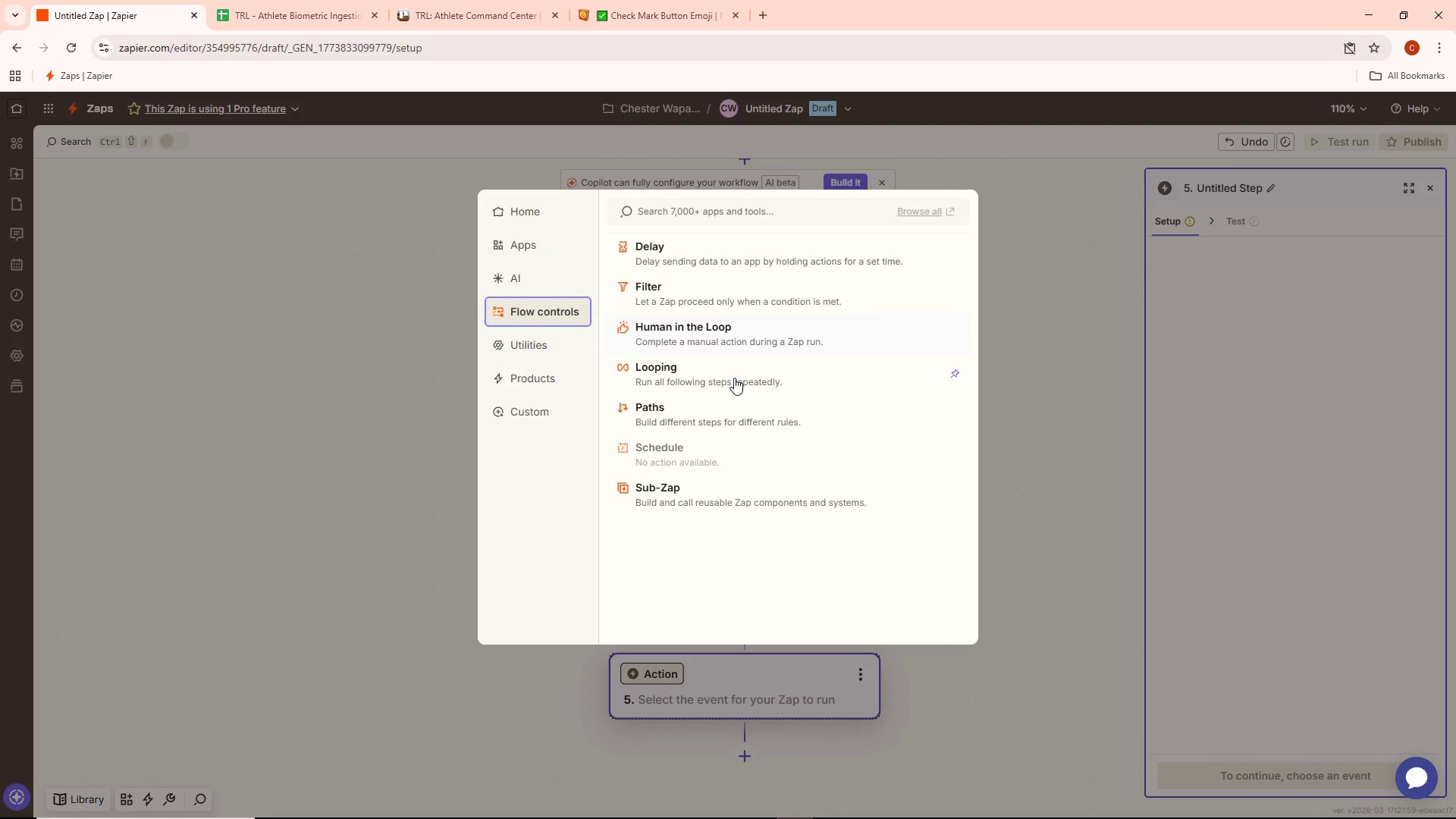 
left_click([689, 422])
 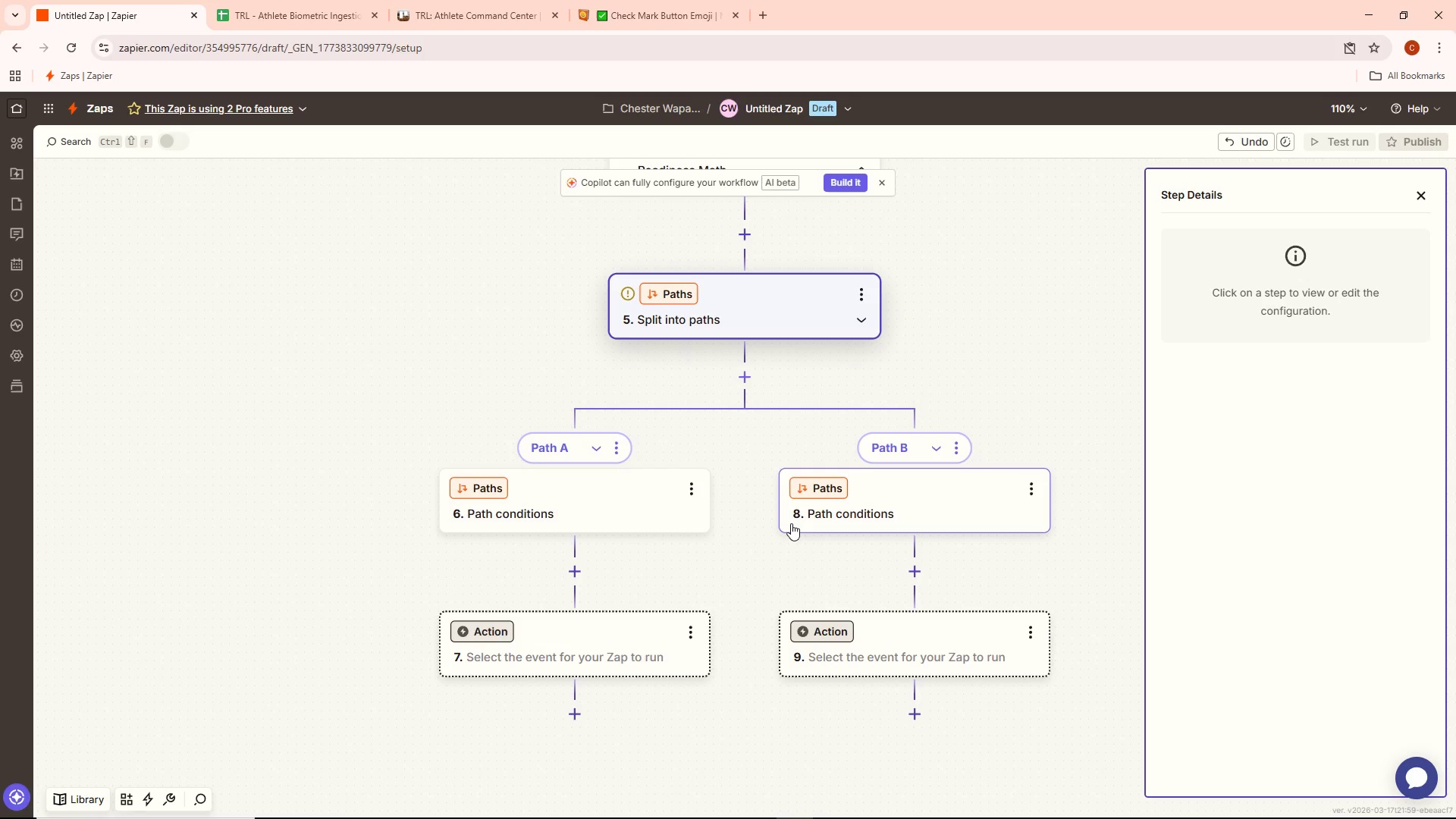 
wait(36.22)
 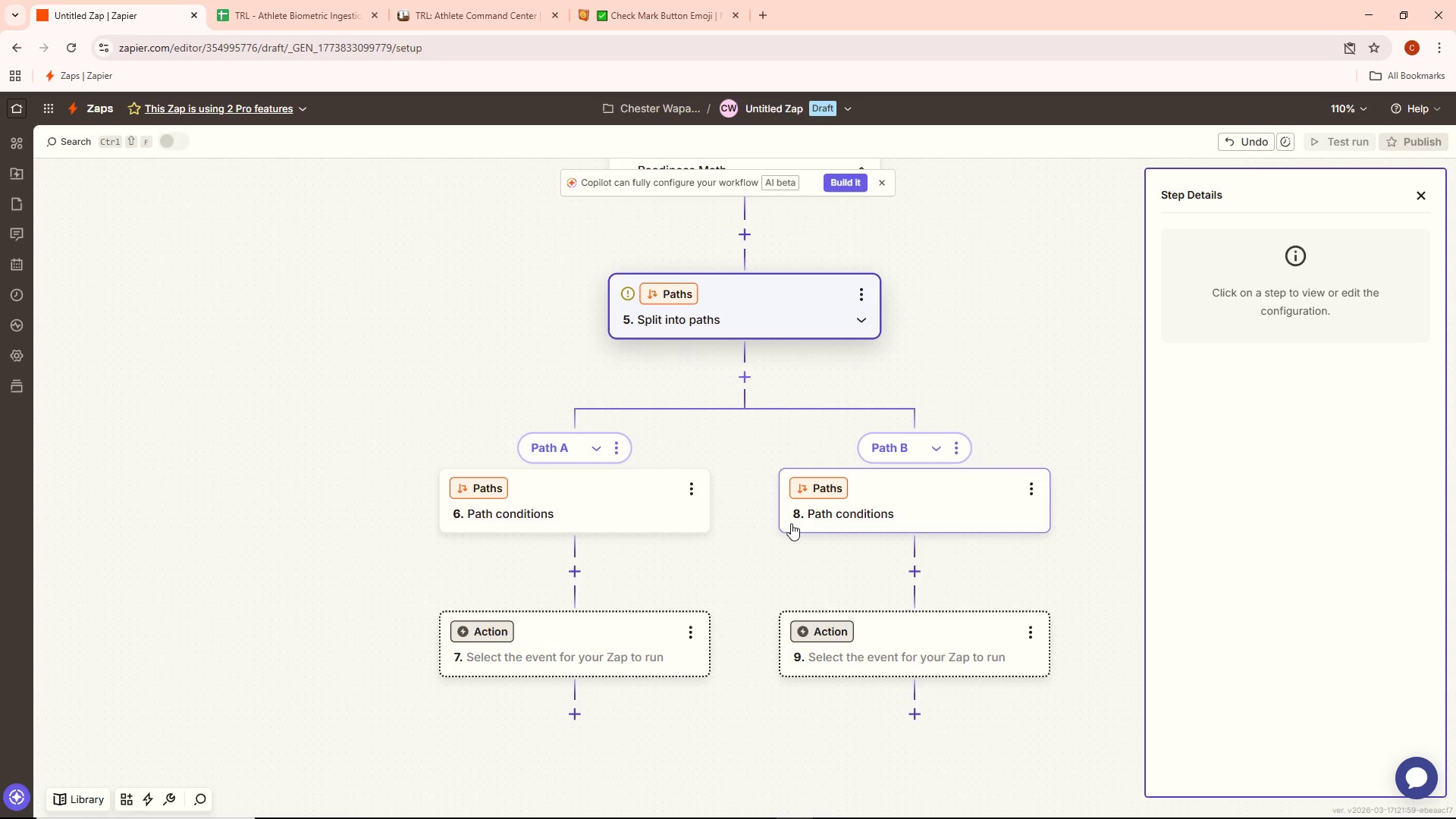 
scroll: coordinate [885, 514], scroll_direction: down, amount: 2.0
 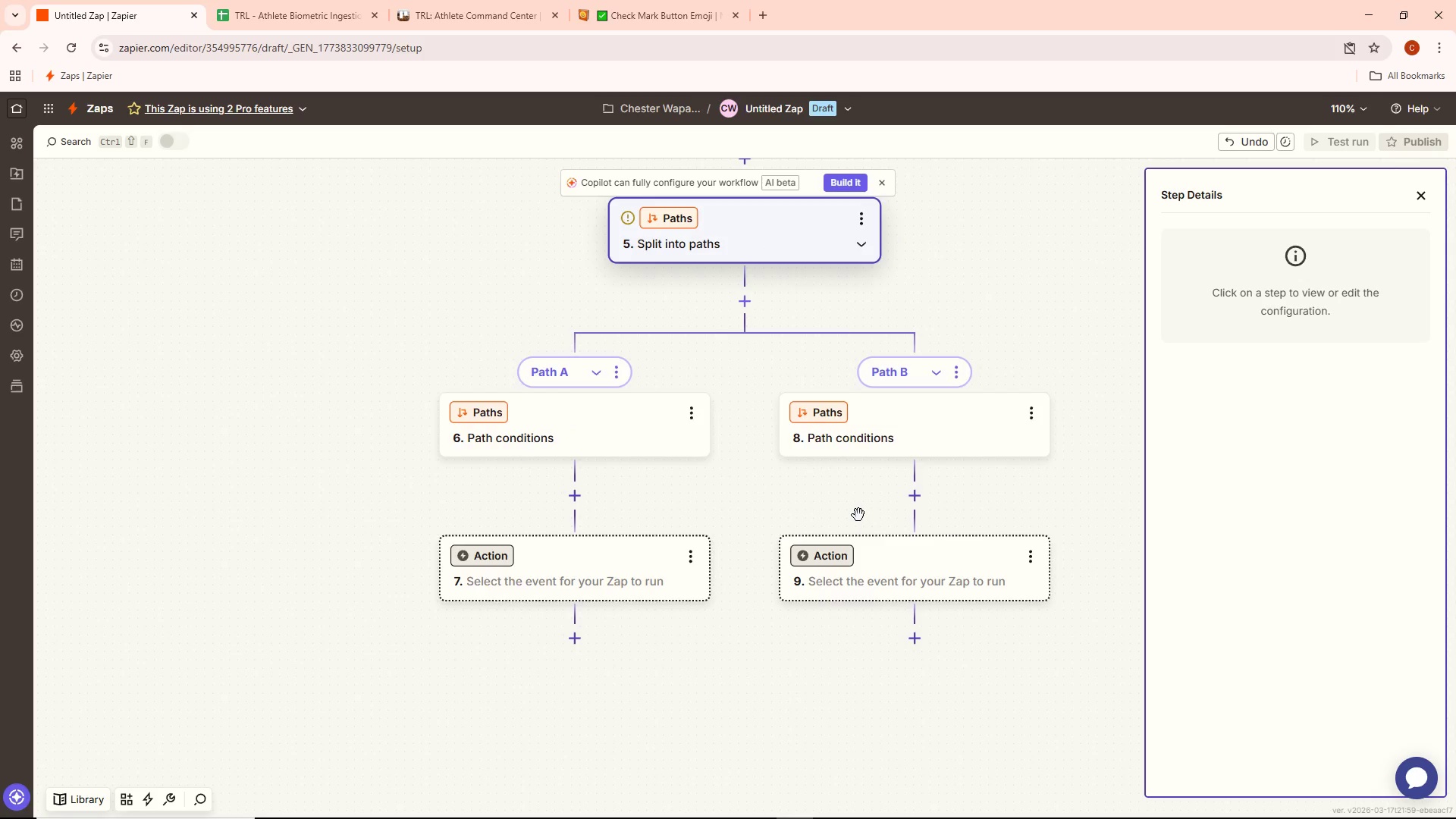 
scroll: coordinate [858, 515], scroll_direction: up, amount: 2.0
 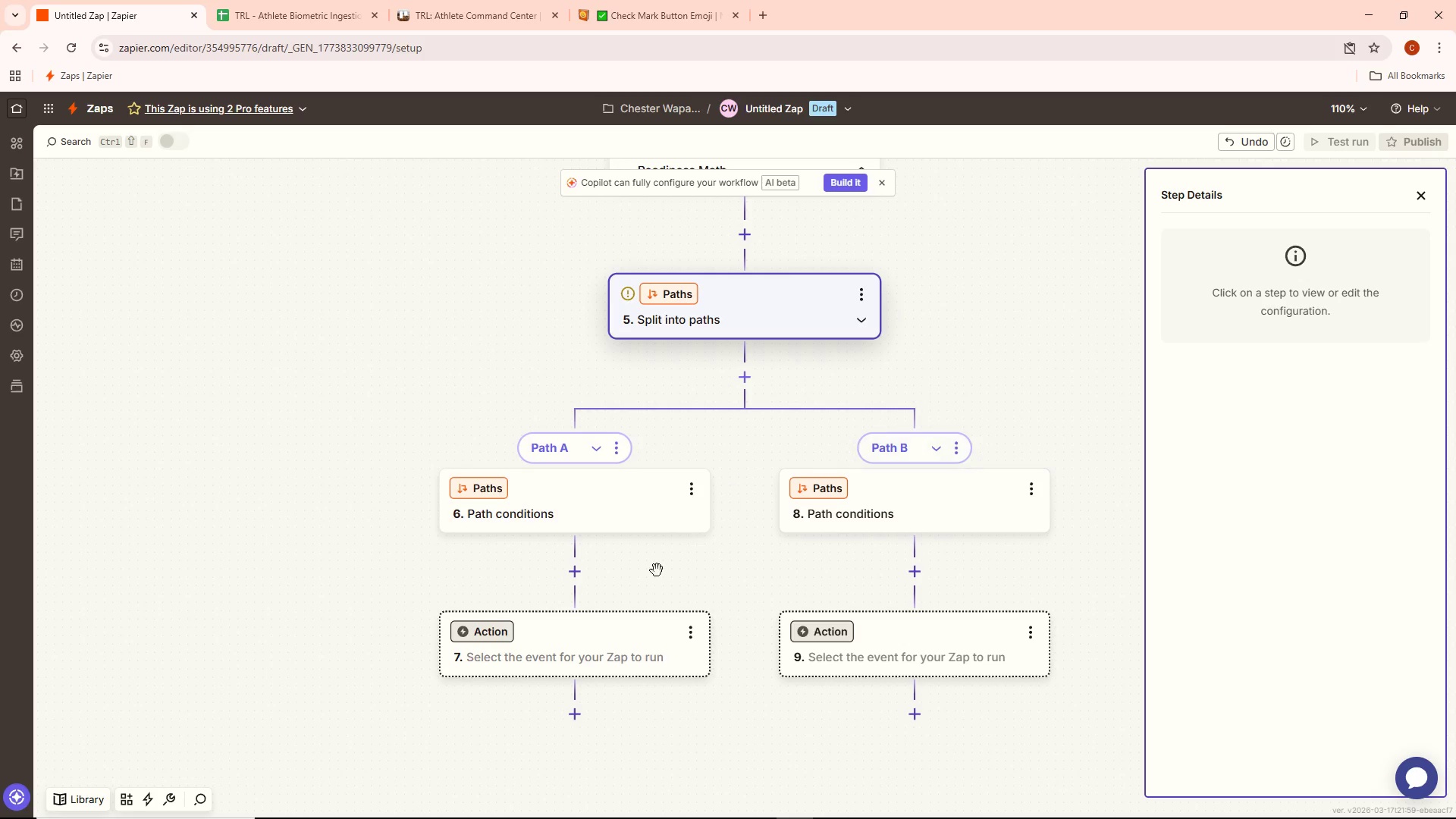 
left_click([605, 516])
 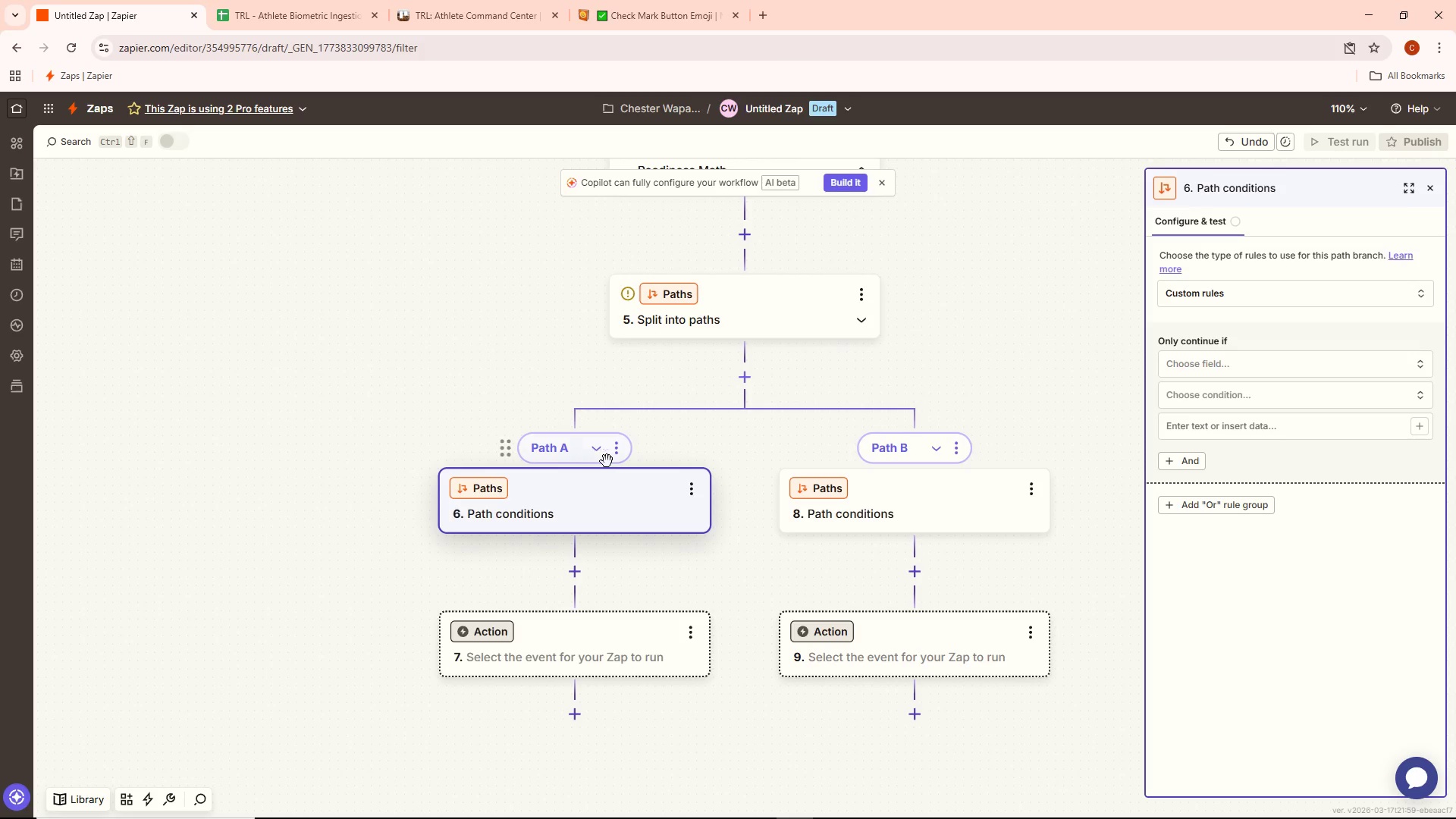 
left_click([618, 461])
 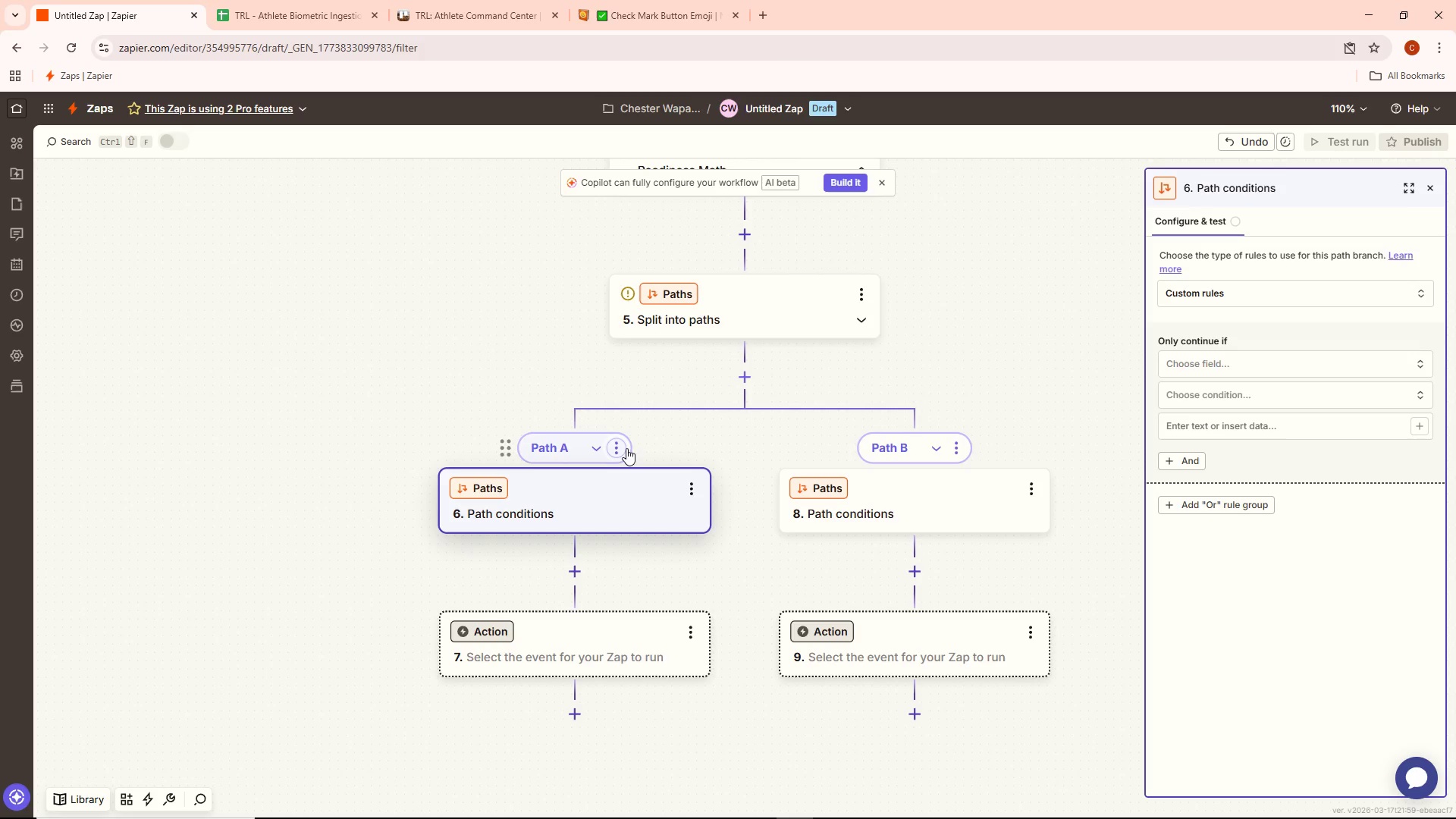 
left_click([783, 318])
 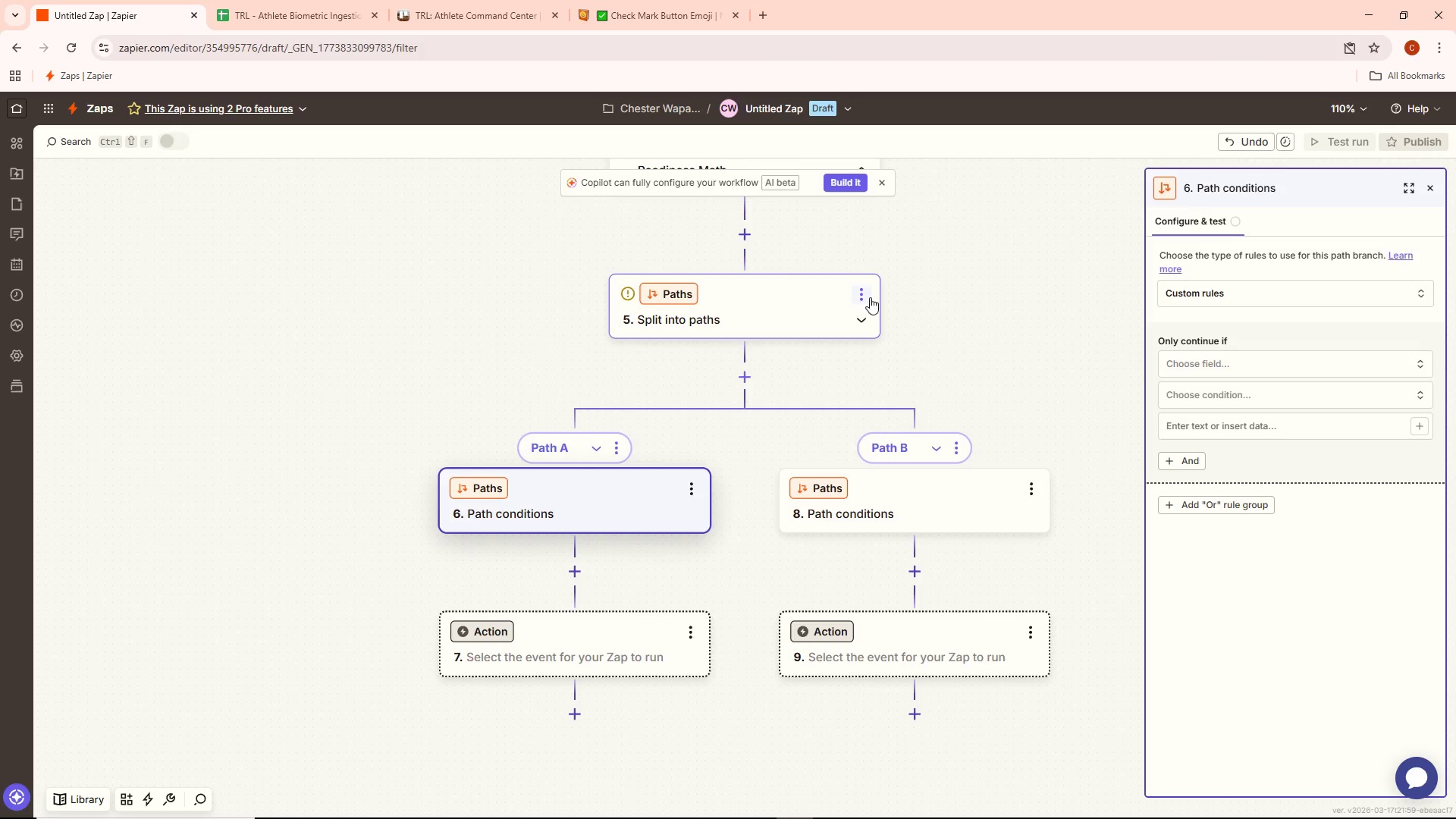 
left_click([871, 296])
 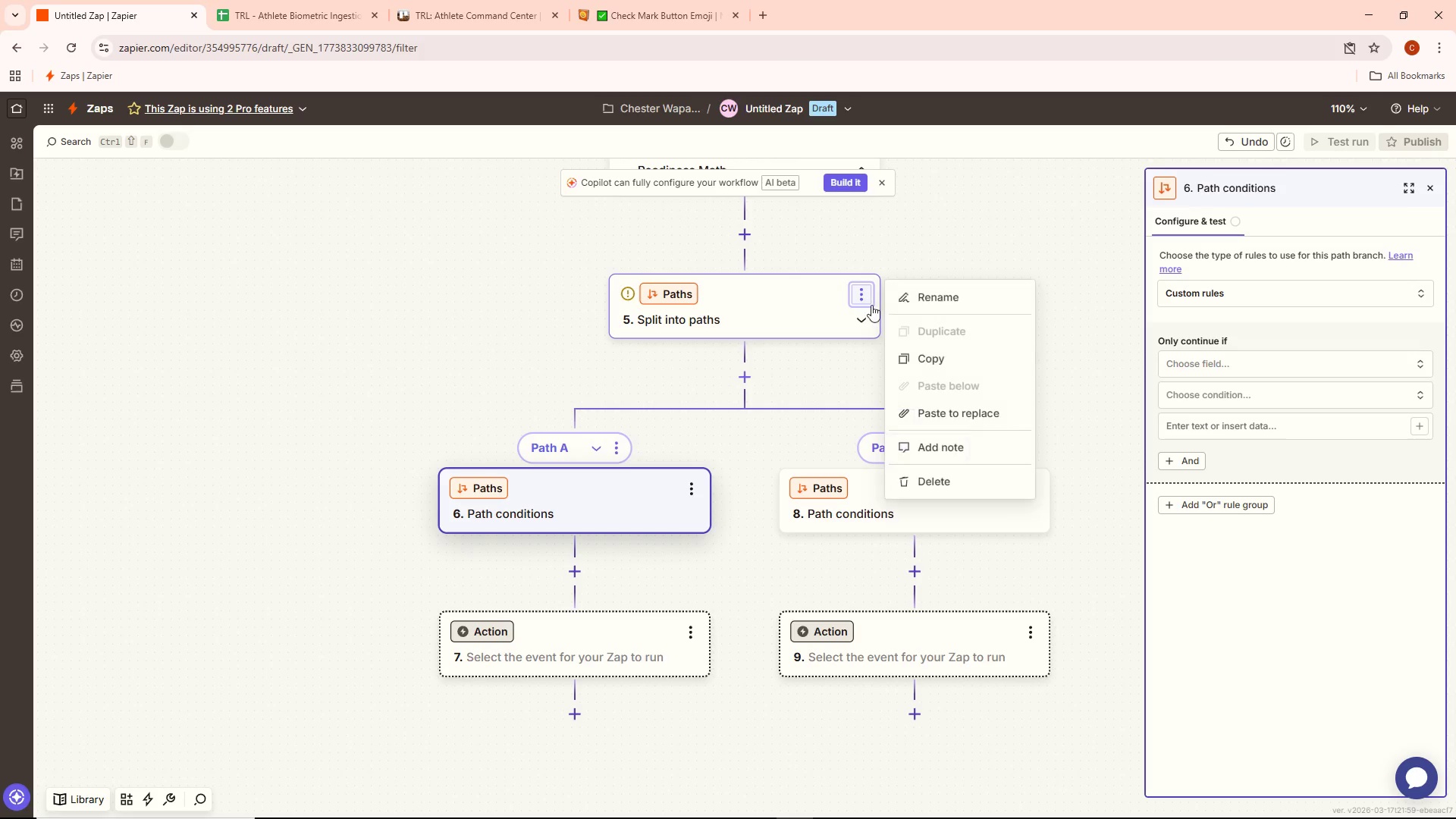 
left_click([952, 295])
 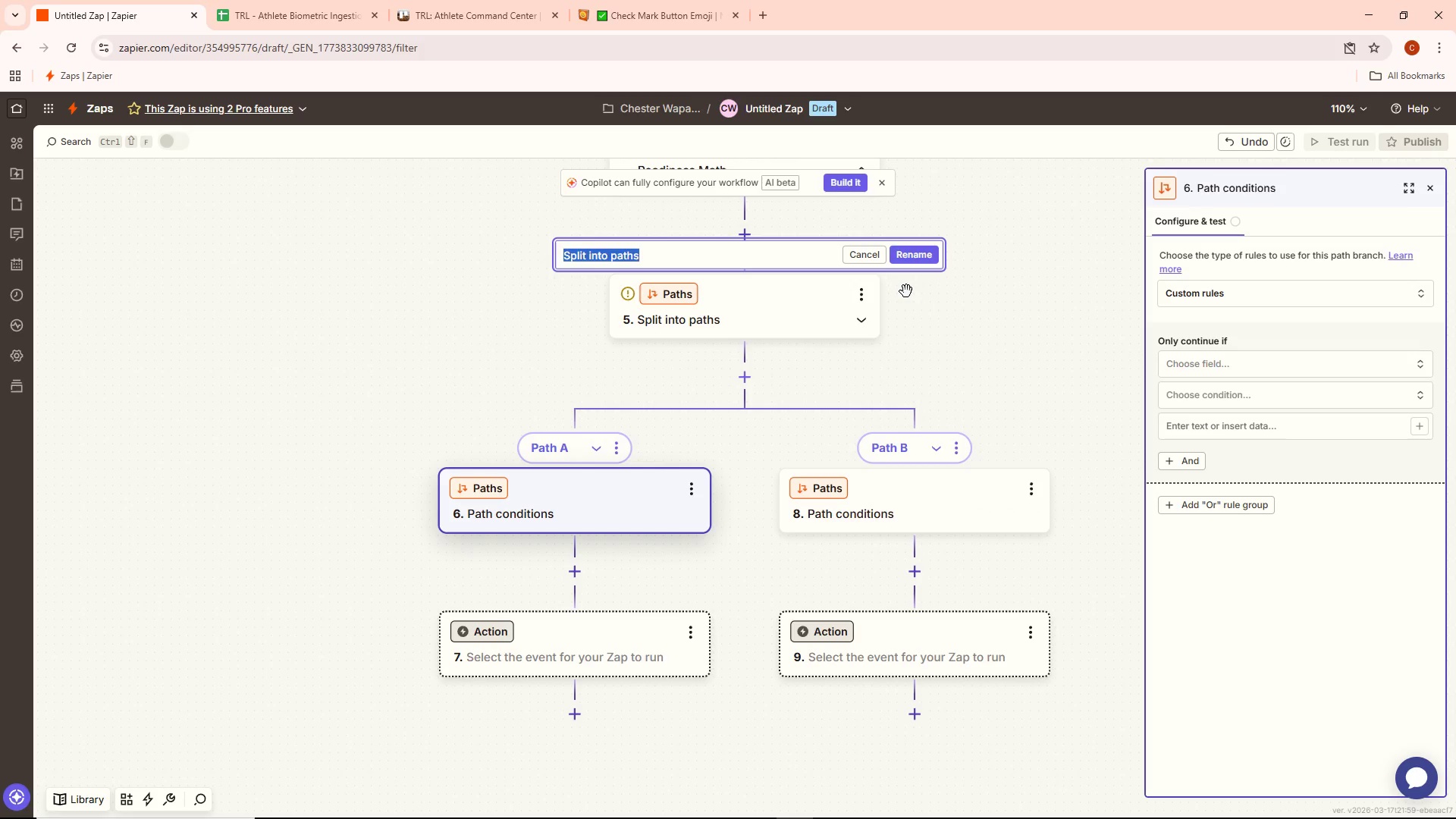 
key(Backspace)
 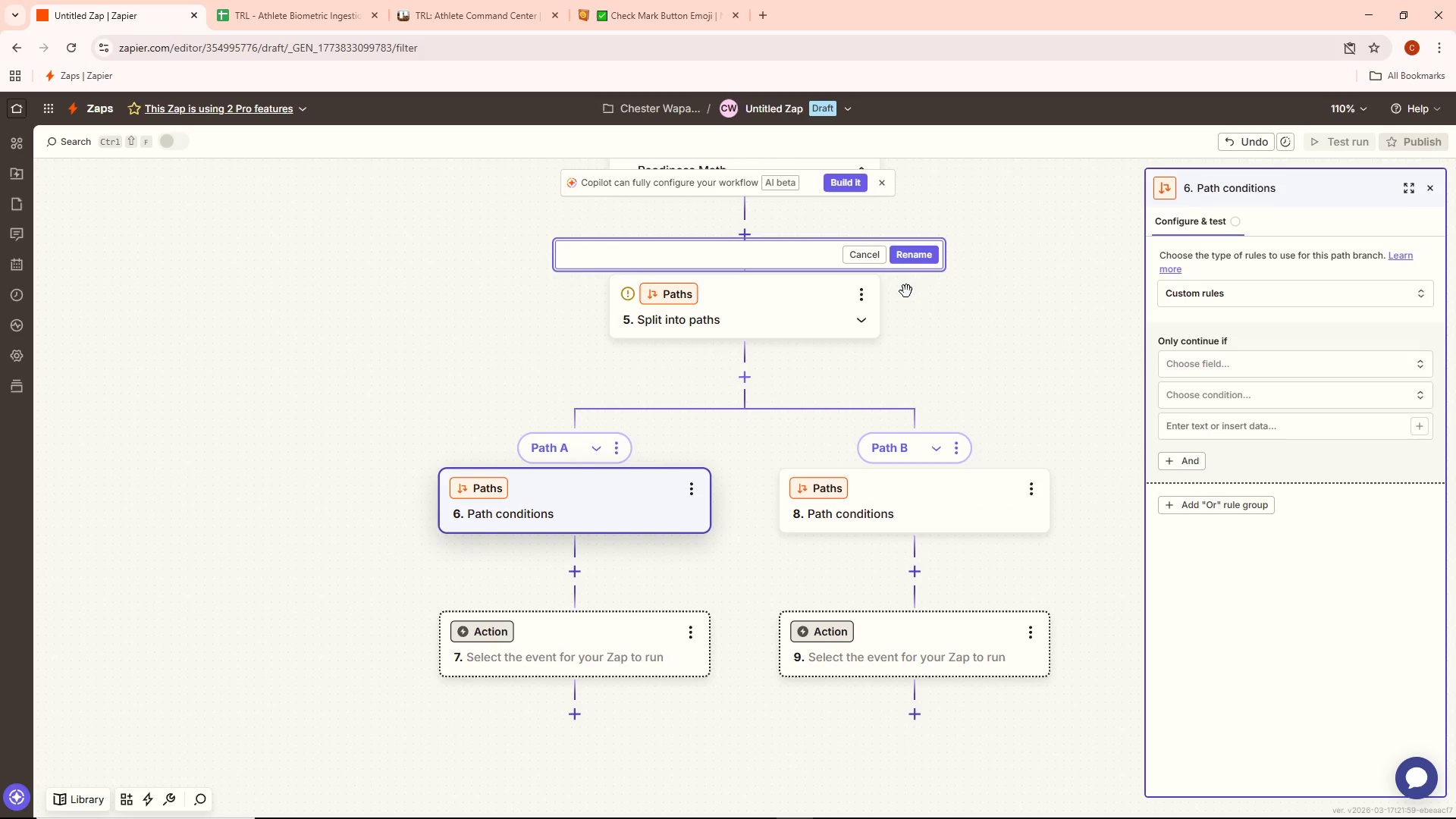 
key(Alt+AltLeft)
 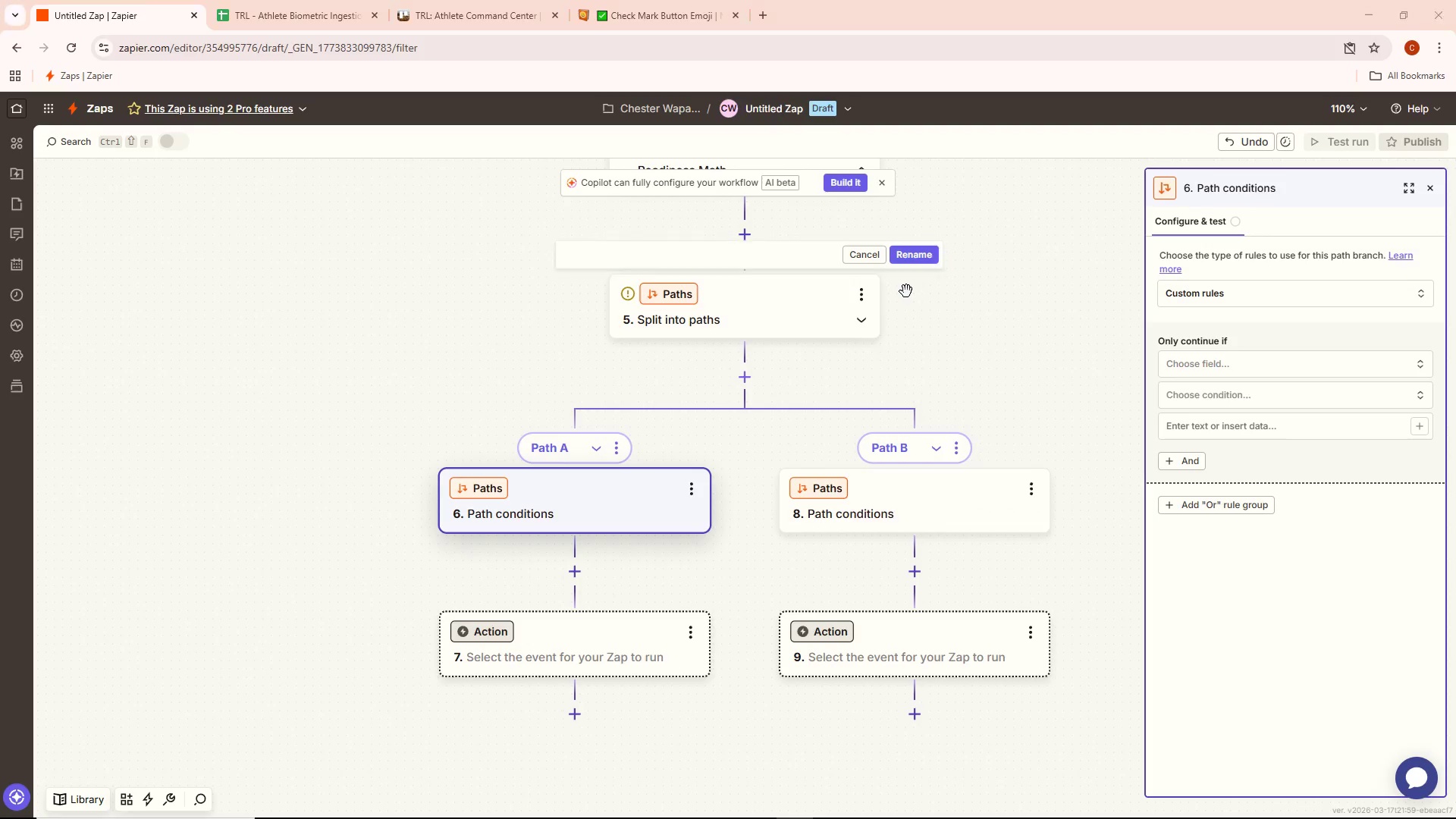 
key(Alt+Tab)